 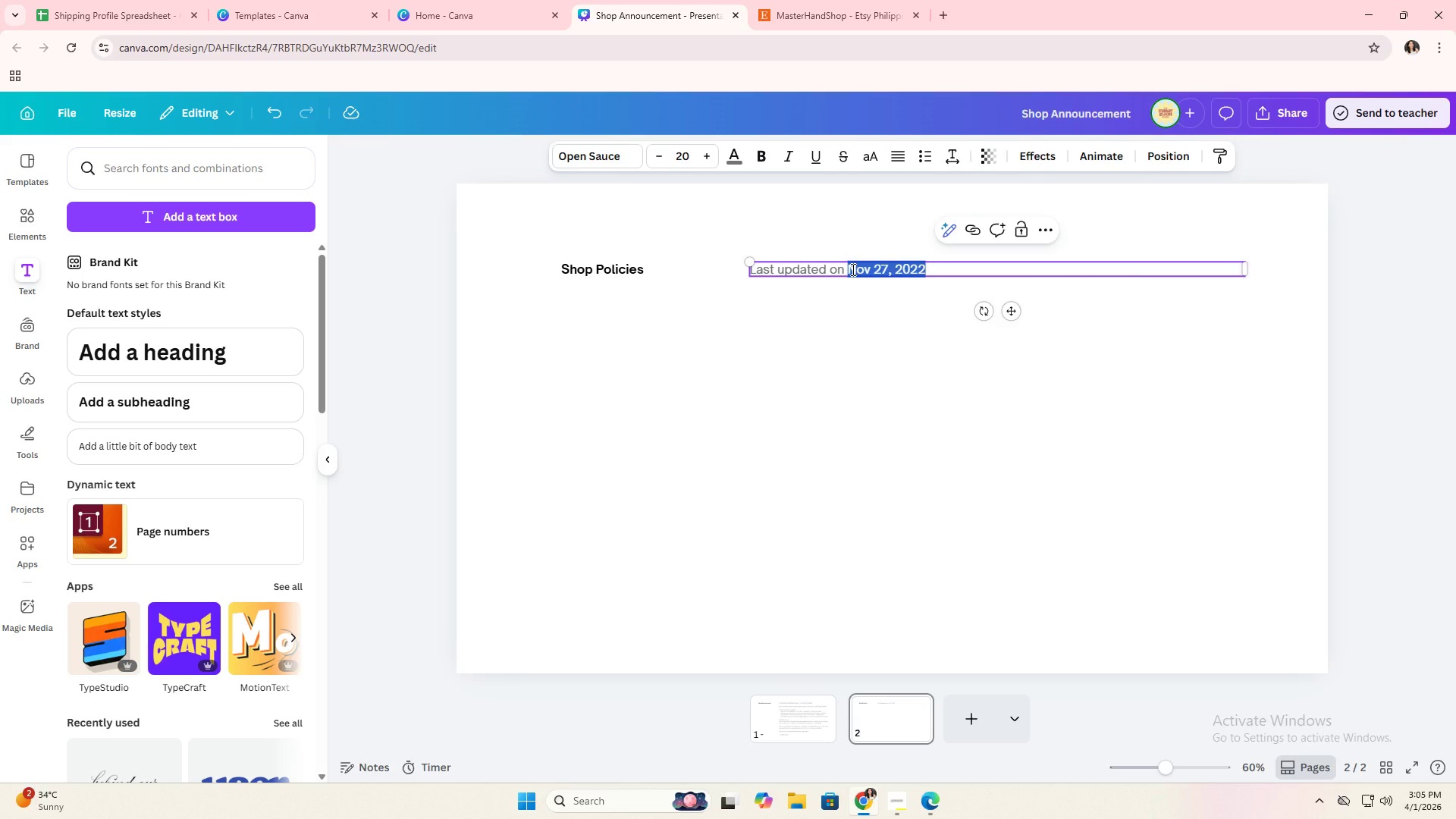 
type(April 1, 2026)
 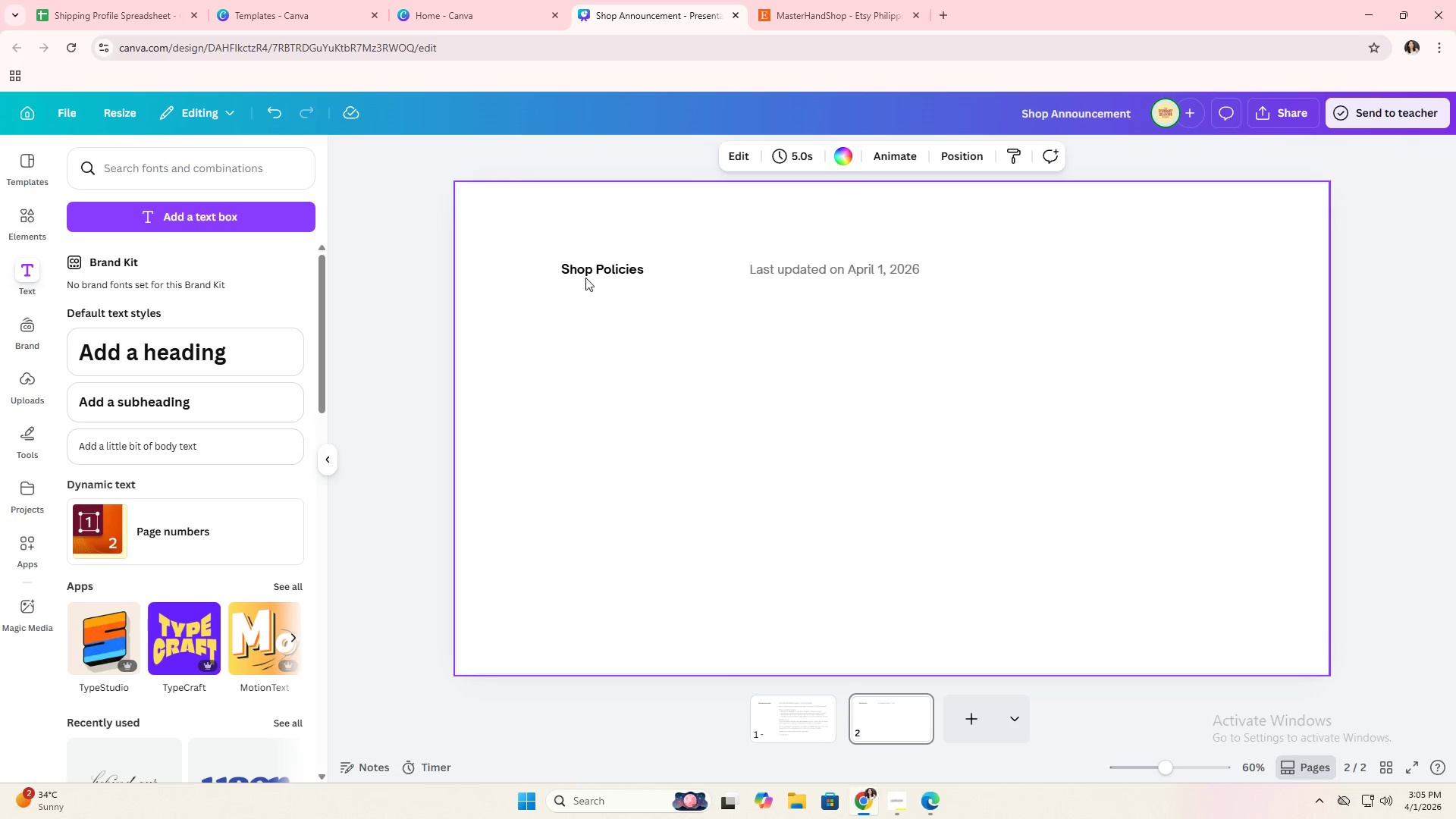 
left_click_drag(start_coordinate=[535, 268], to_coordinate=[868, 281])
 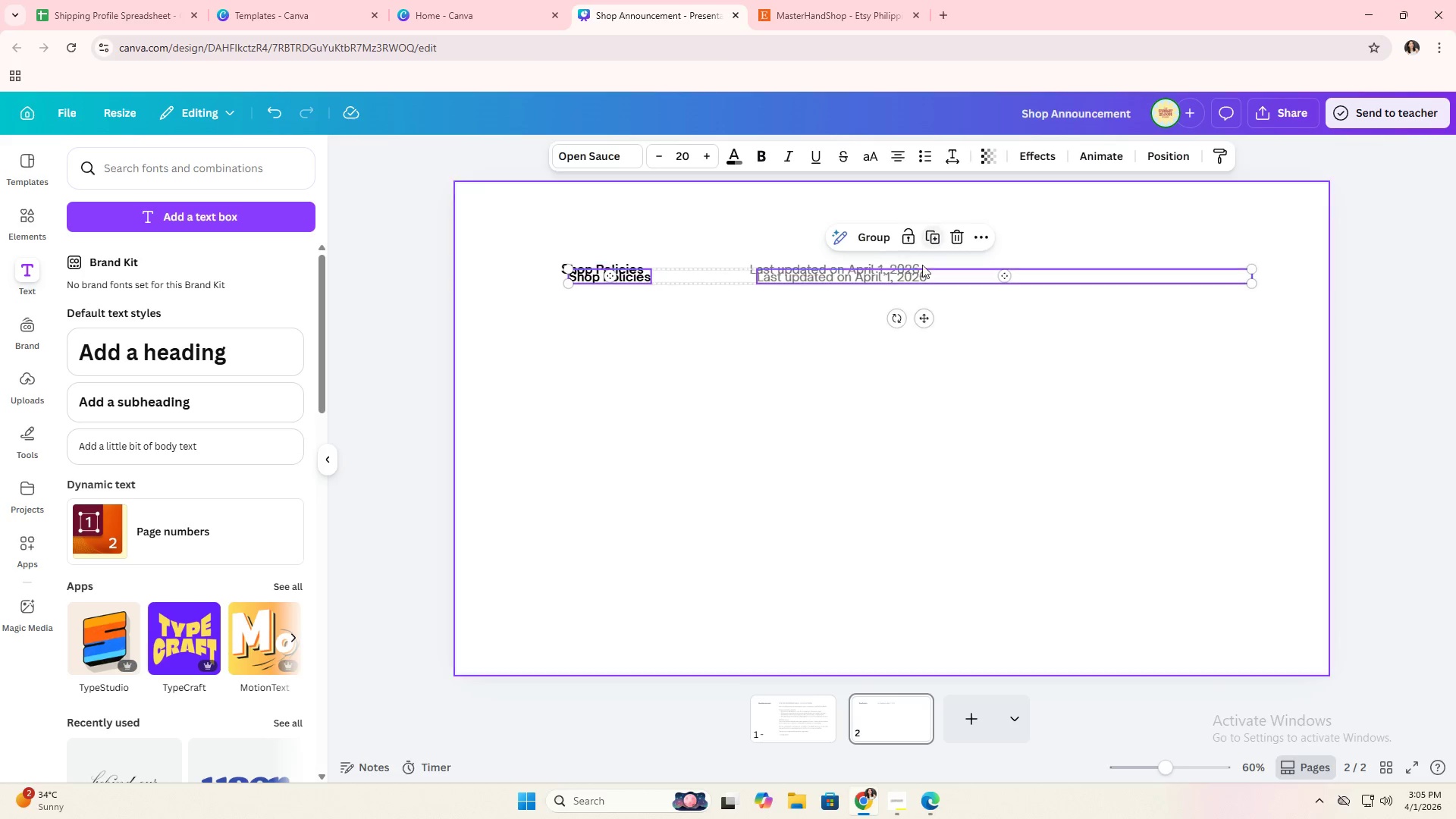 
left_click_drag(start_coordinate=[909, 274], to_coordinate=[903, 314])
 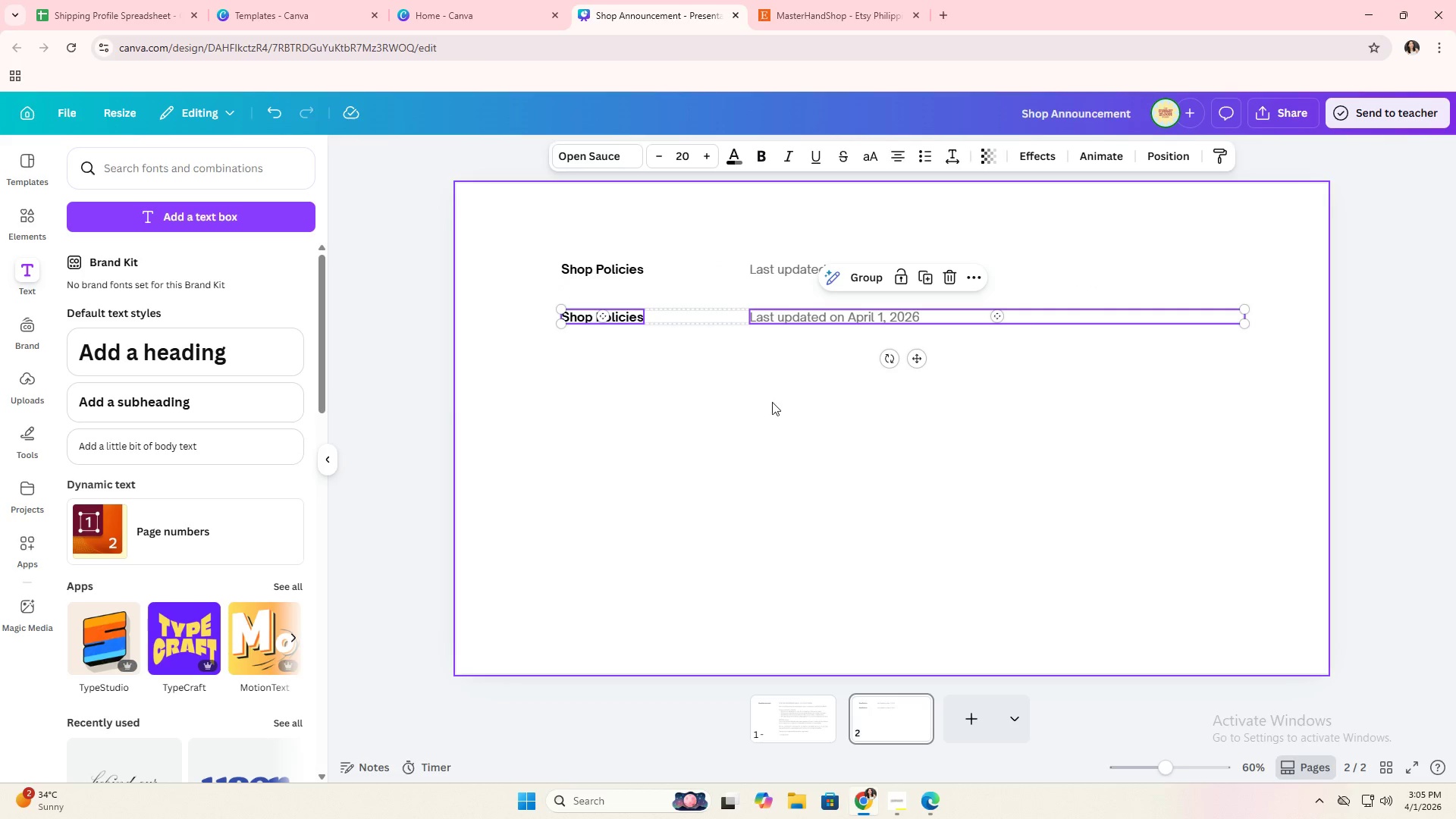 
left_click([771, 402])
 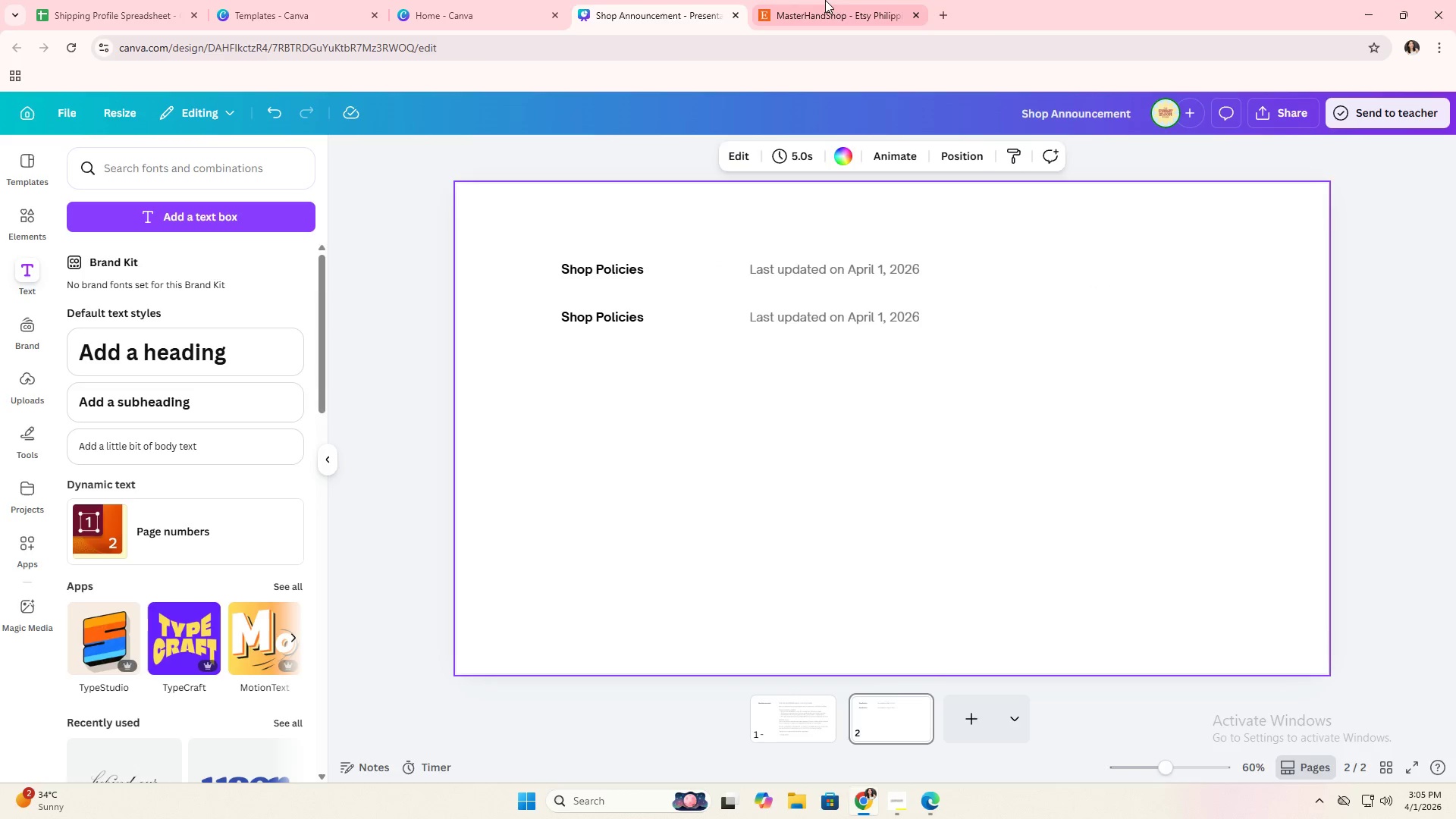 
left_click([826, 0])
 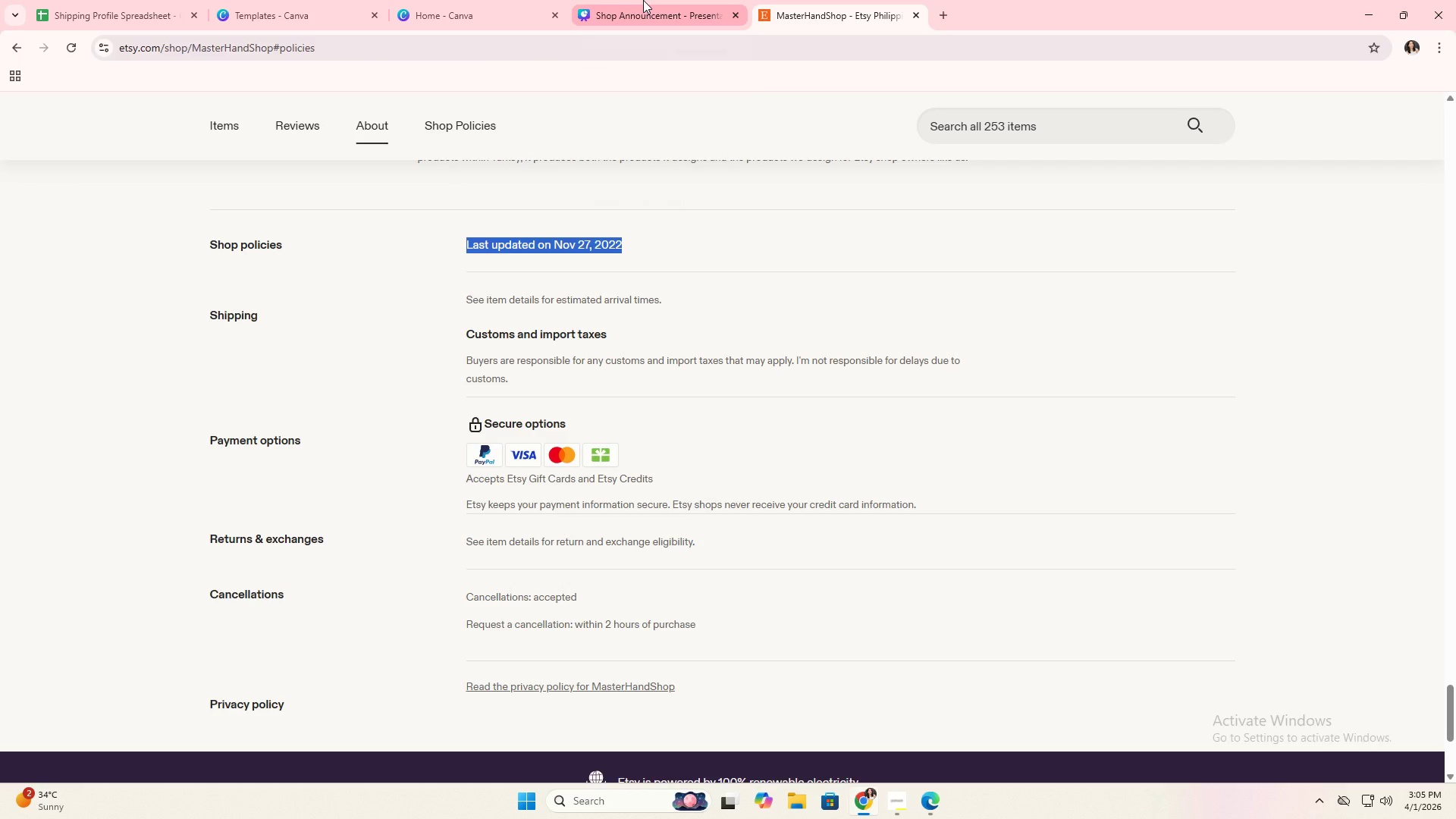 
left_click([643, 0])
 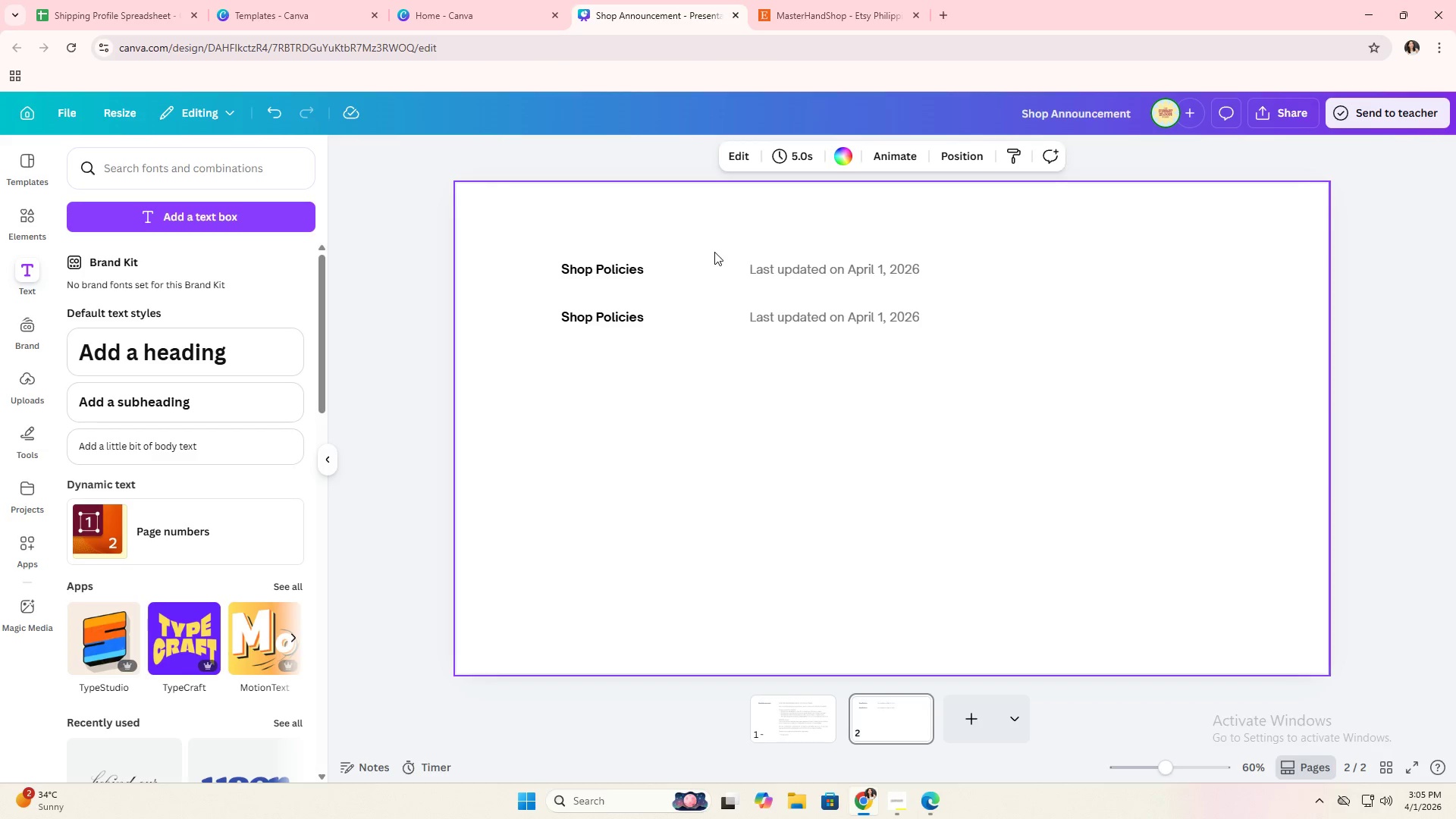 
hold_key(key=AltLeft, duration=0.33)
 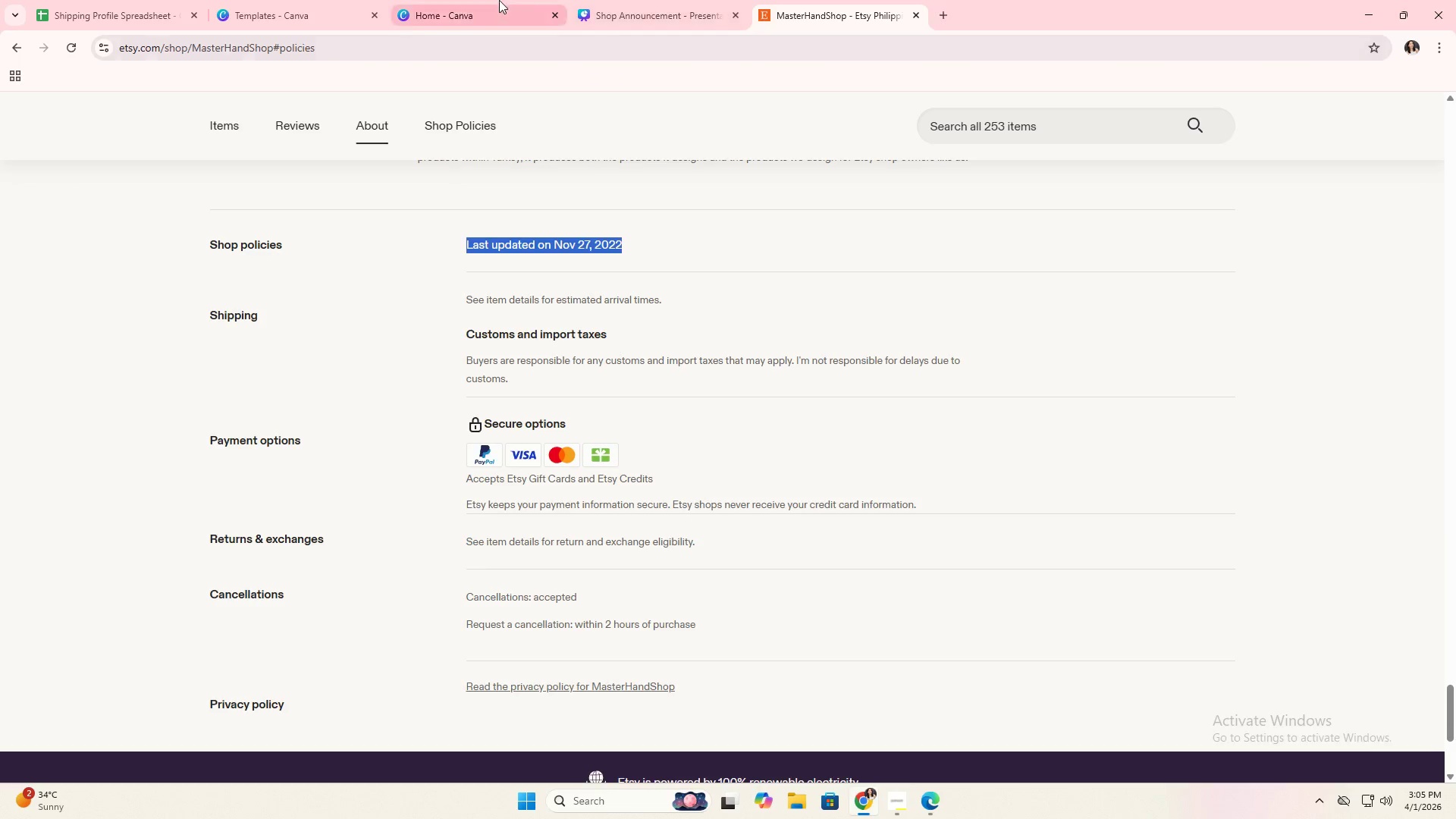 
left_click([831, 0])
 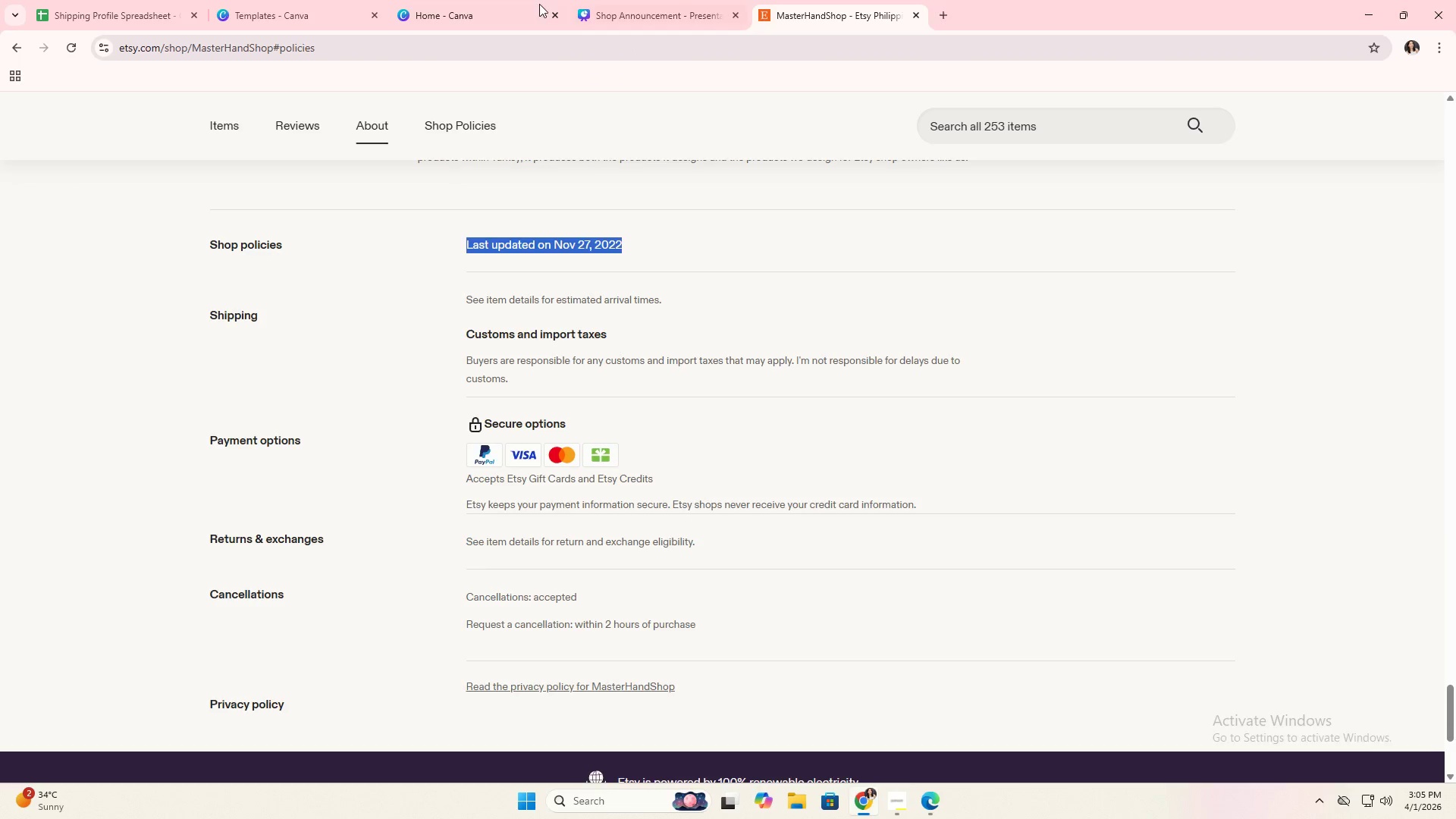 
left_click([499, 0])
 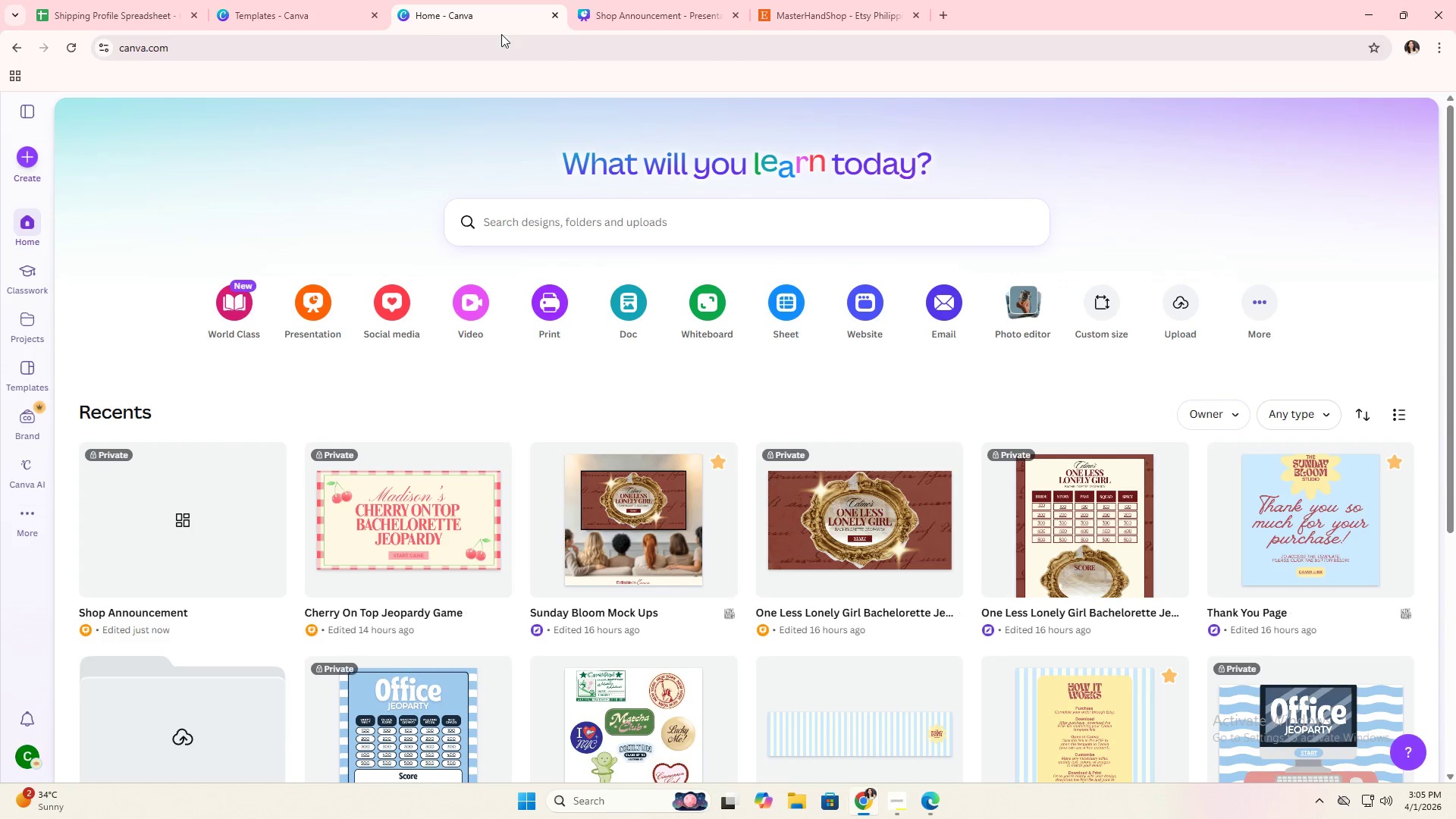 
left_click([259, 0])
 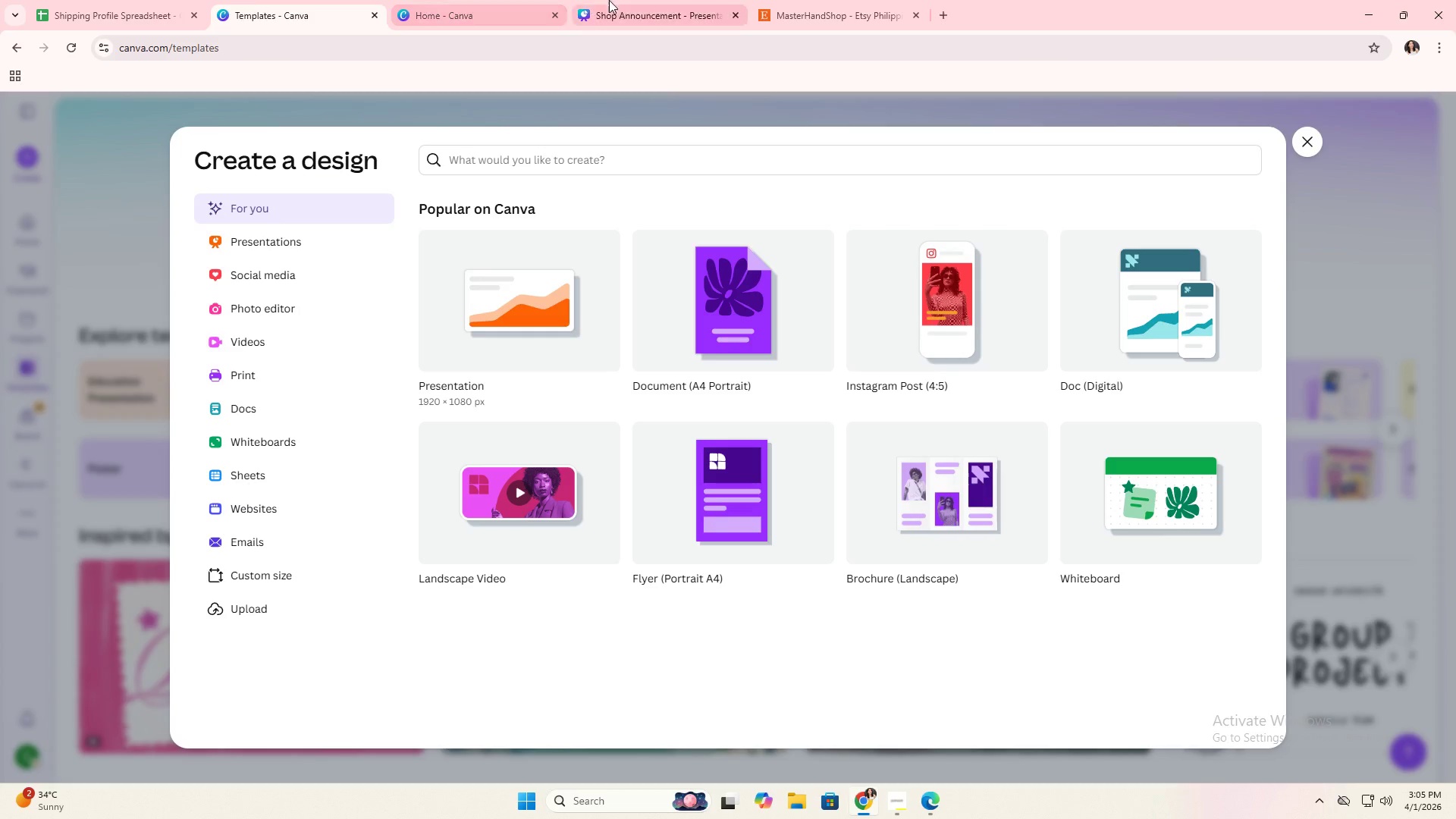 
left_click([638, 0])
 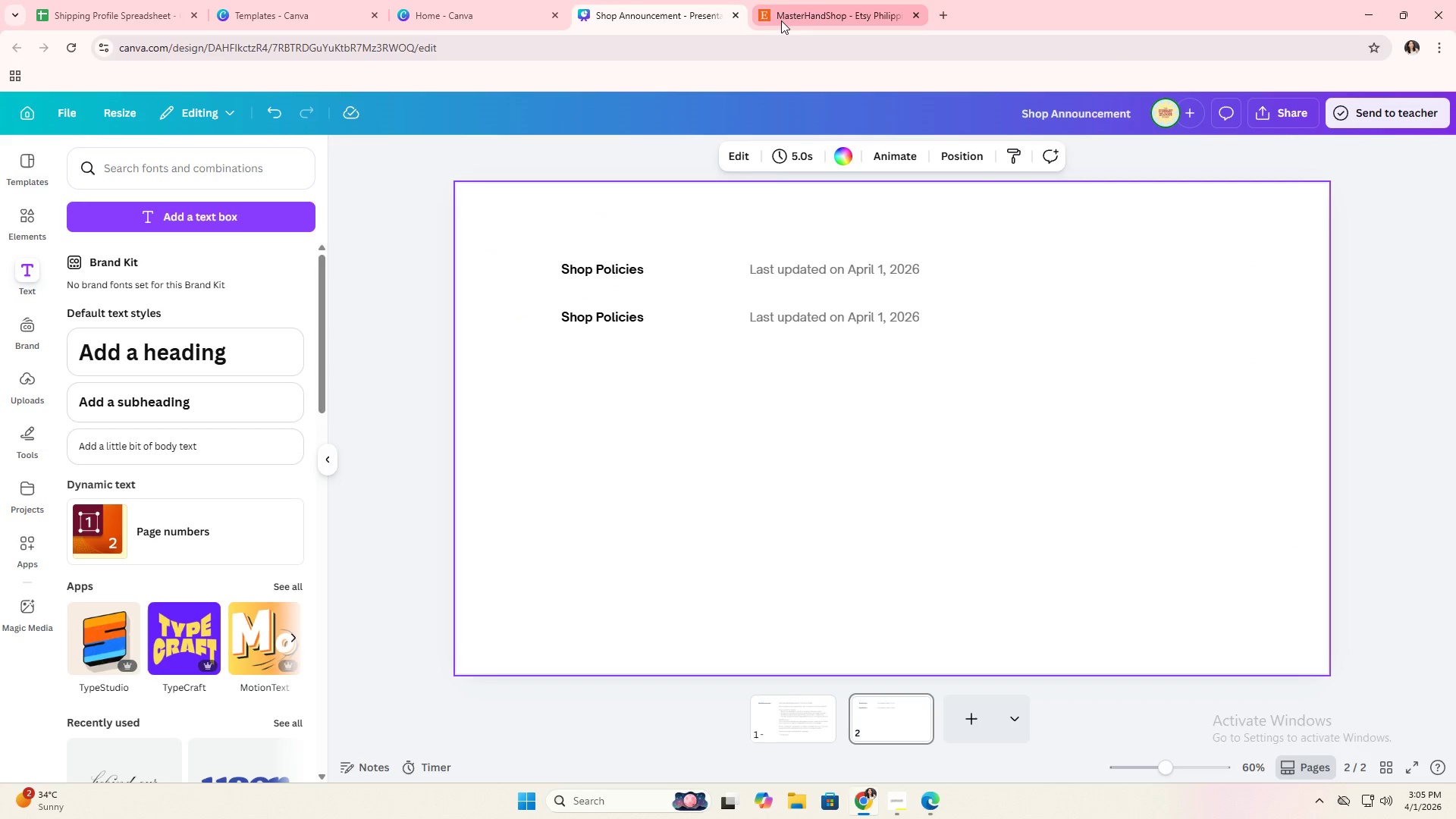 
key(Alt+AltLeft)
 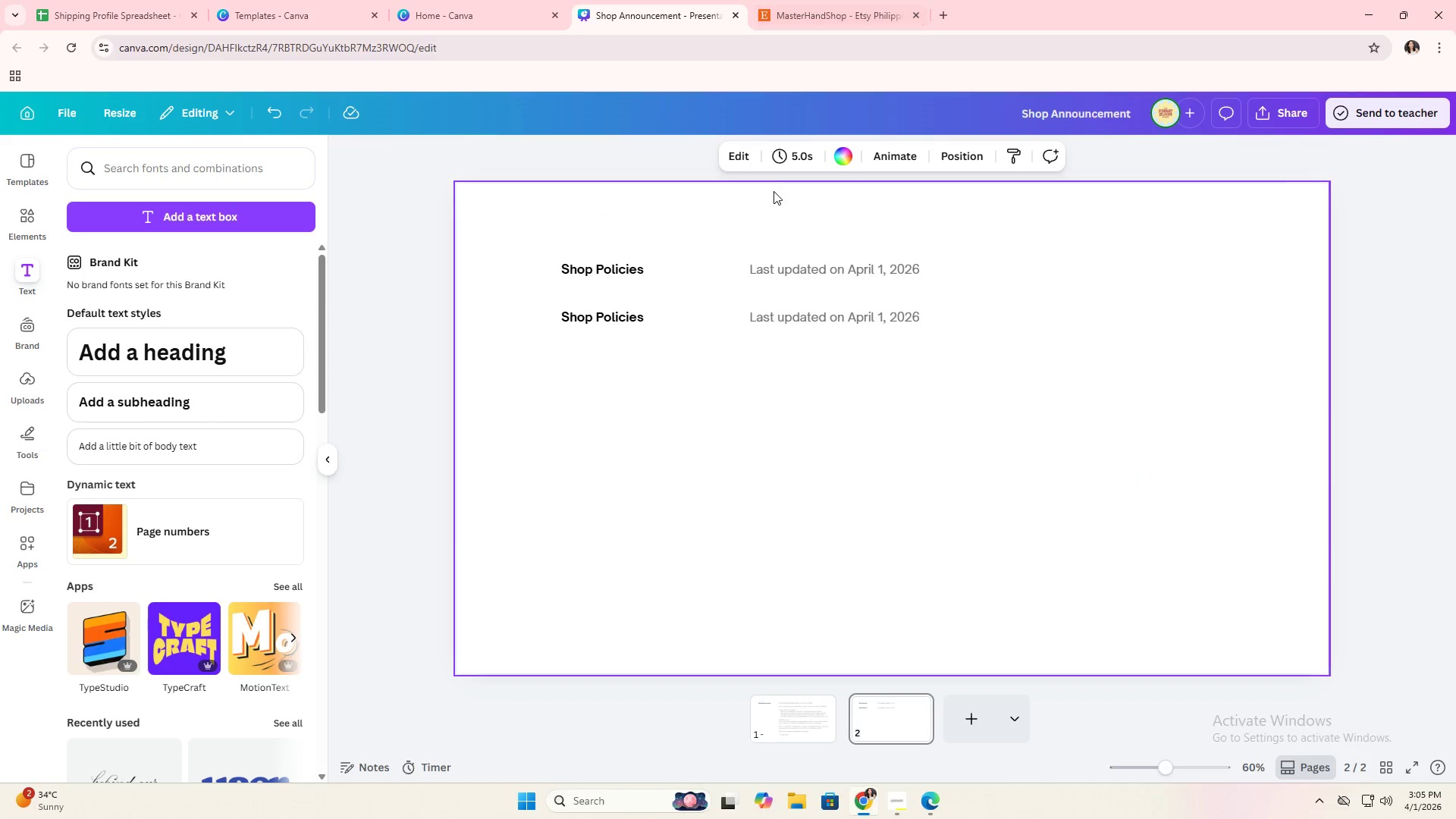 
key(Alt+Tab)